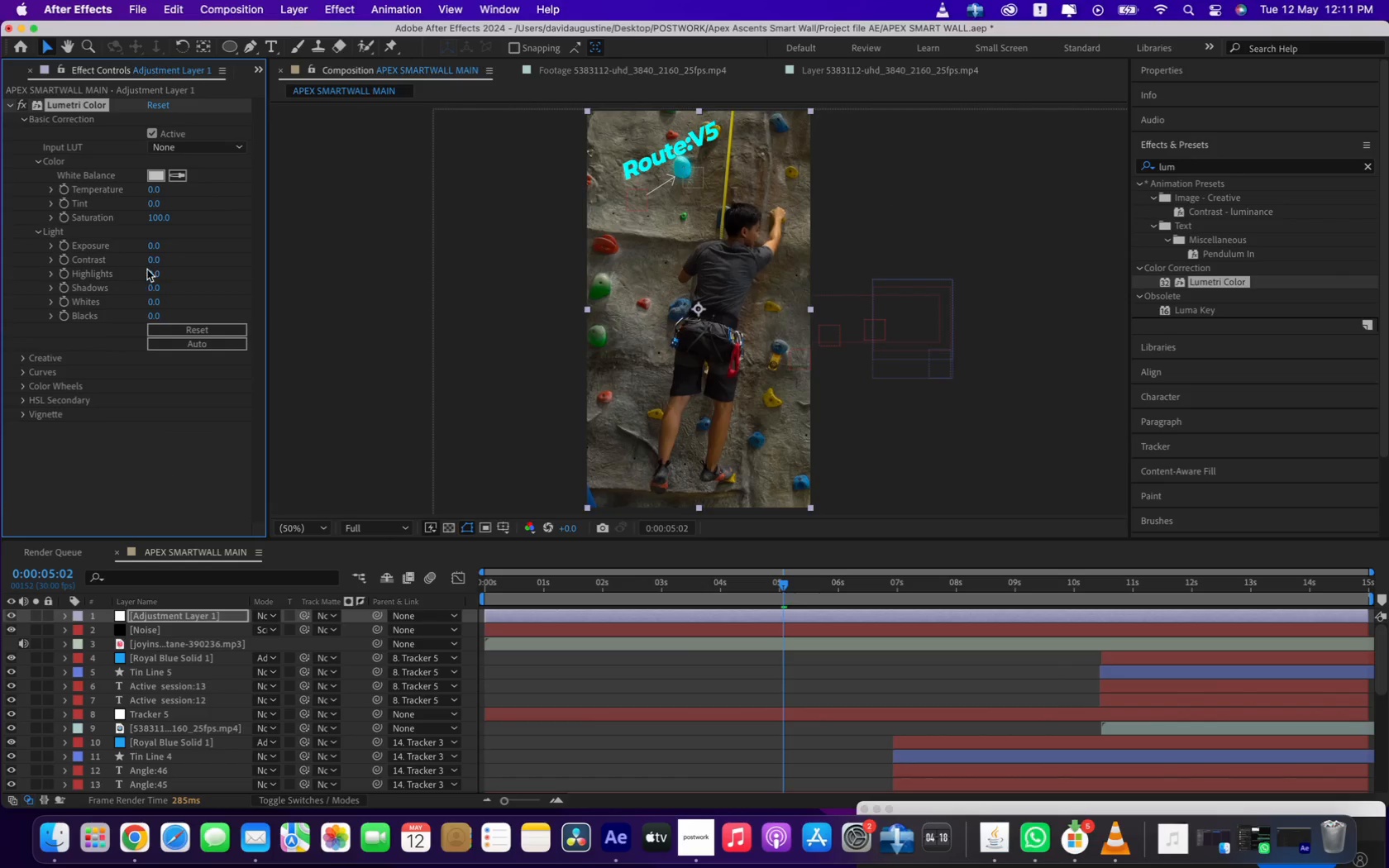 
left_click_drag(start_coordinate=[154, 263], to_coordinate=[170, 263])
 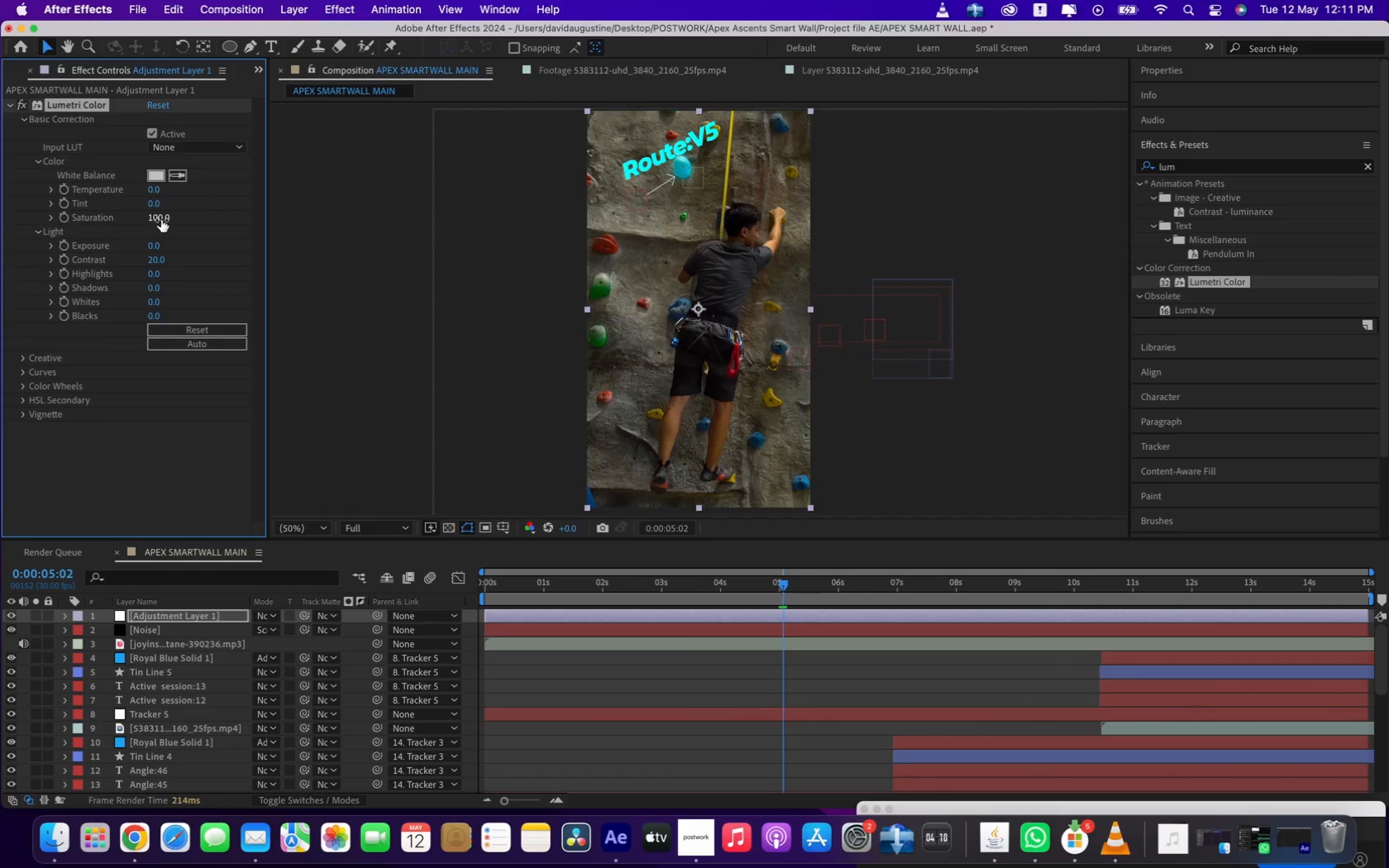 
left_click_drag(start_coordinate=[161, 219], to_coordinate=[184, 220])
 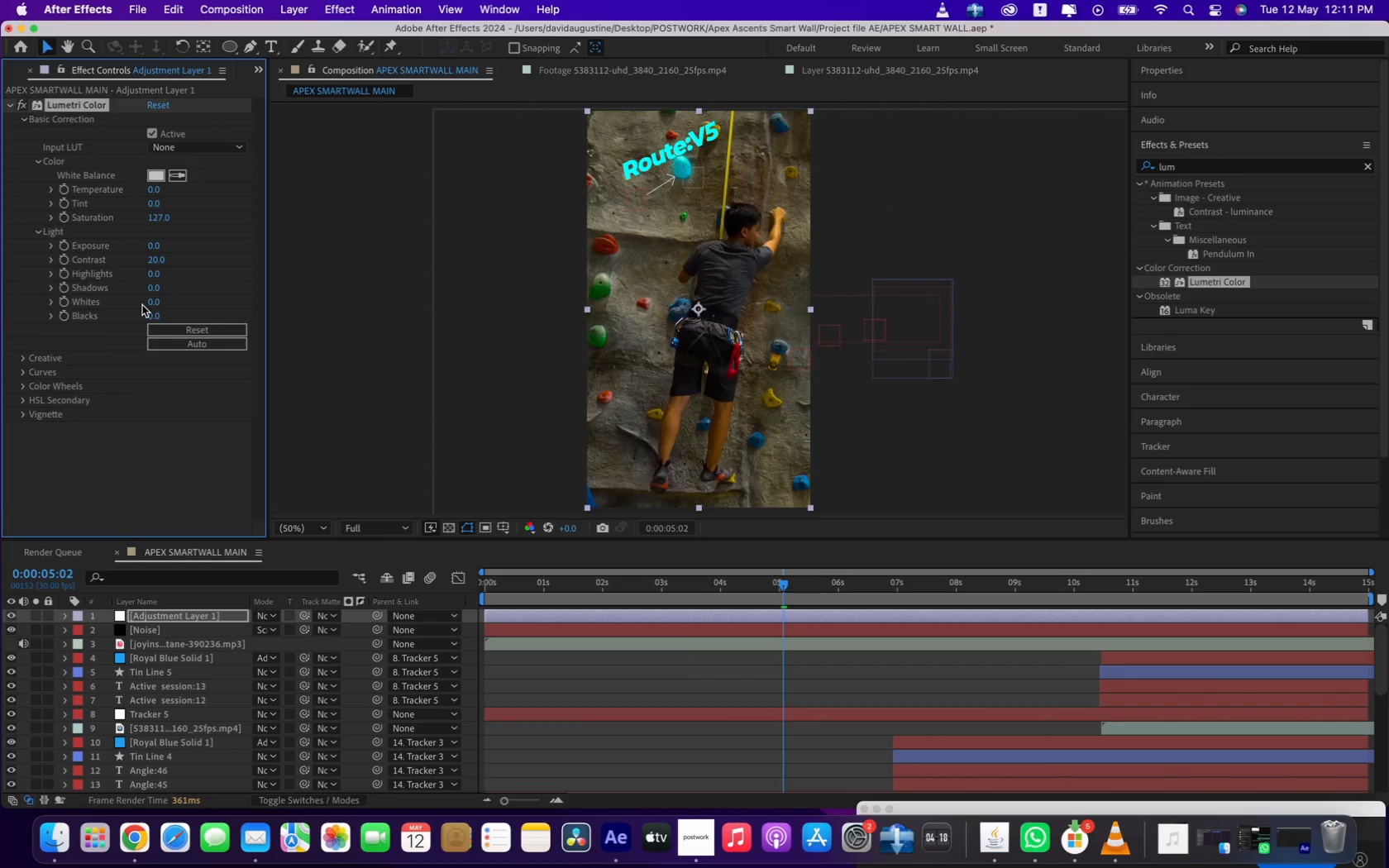 
wait(8.89)
 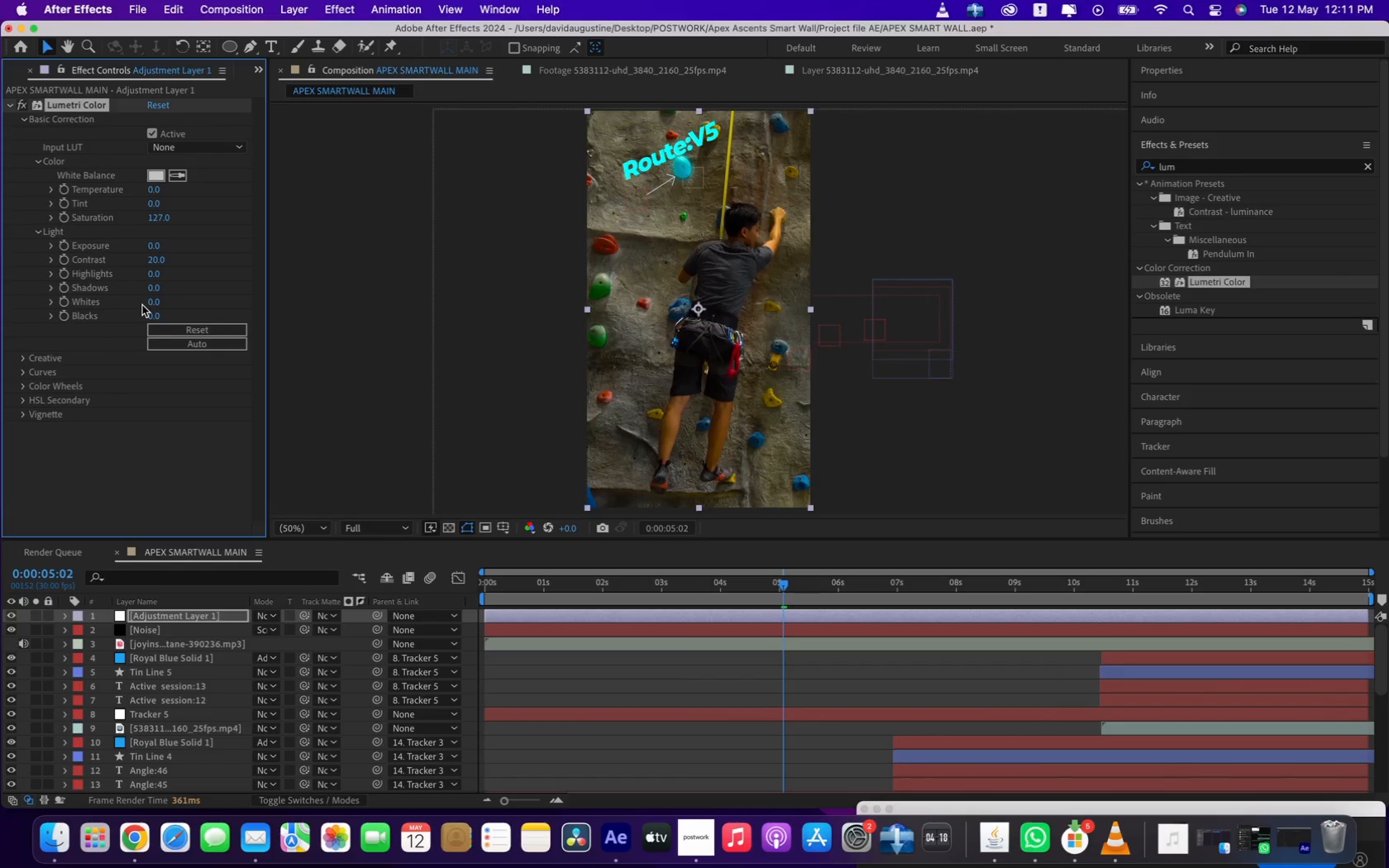 
left_click_drag(start_coordinate=[154, 274], to_coordinate=[162, 275])
 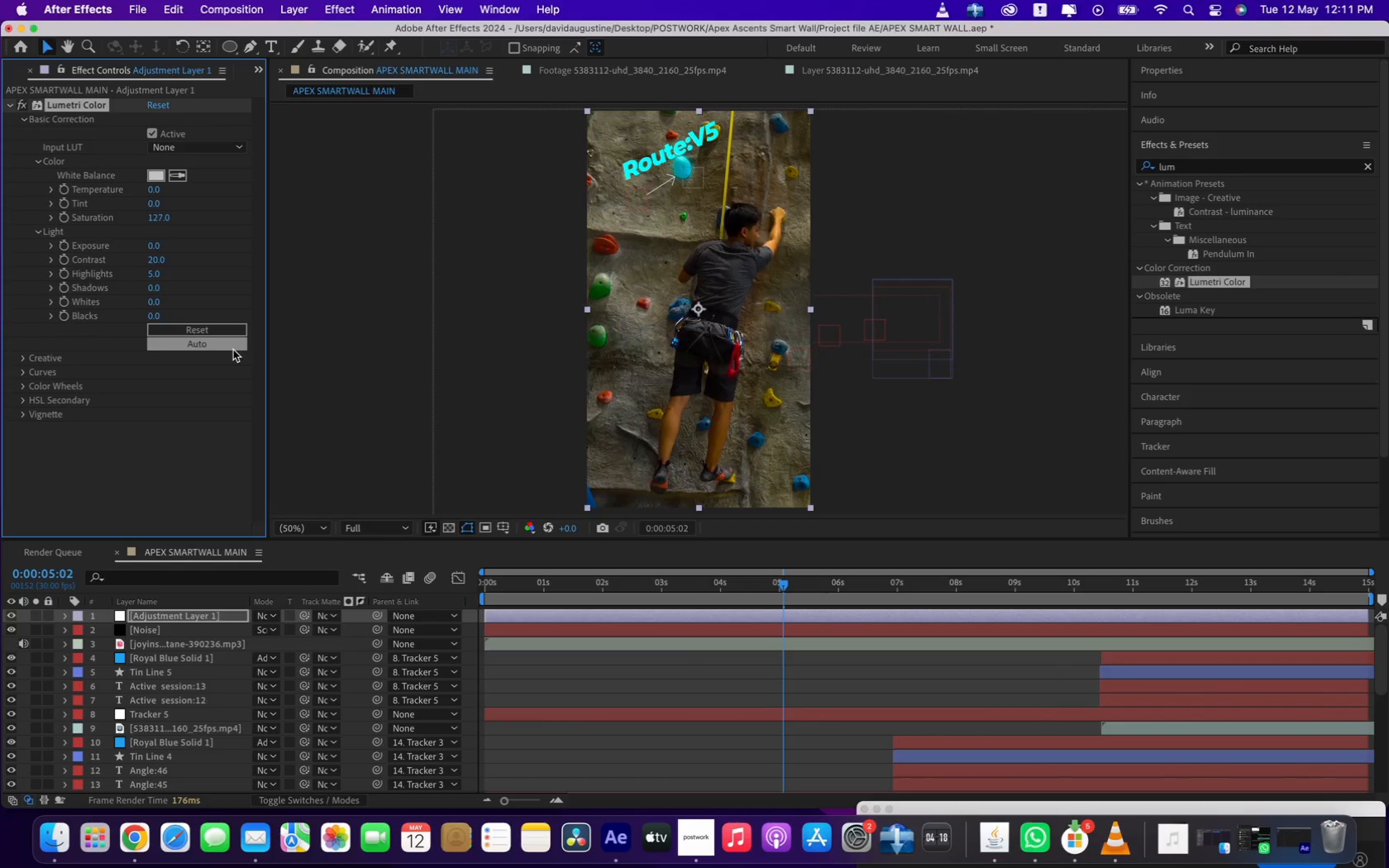 
wait(11.37)
 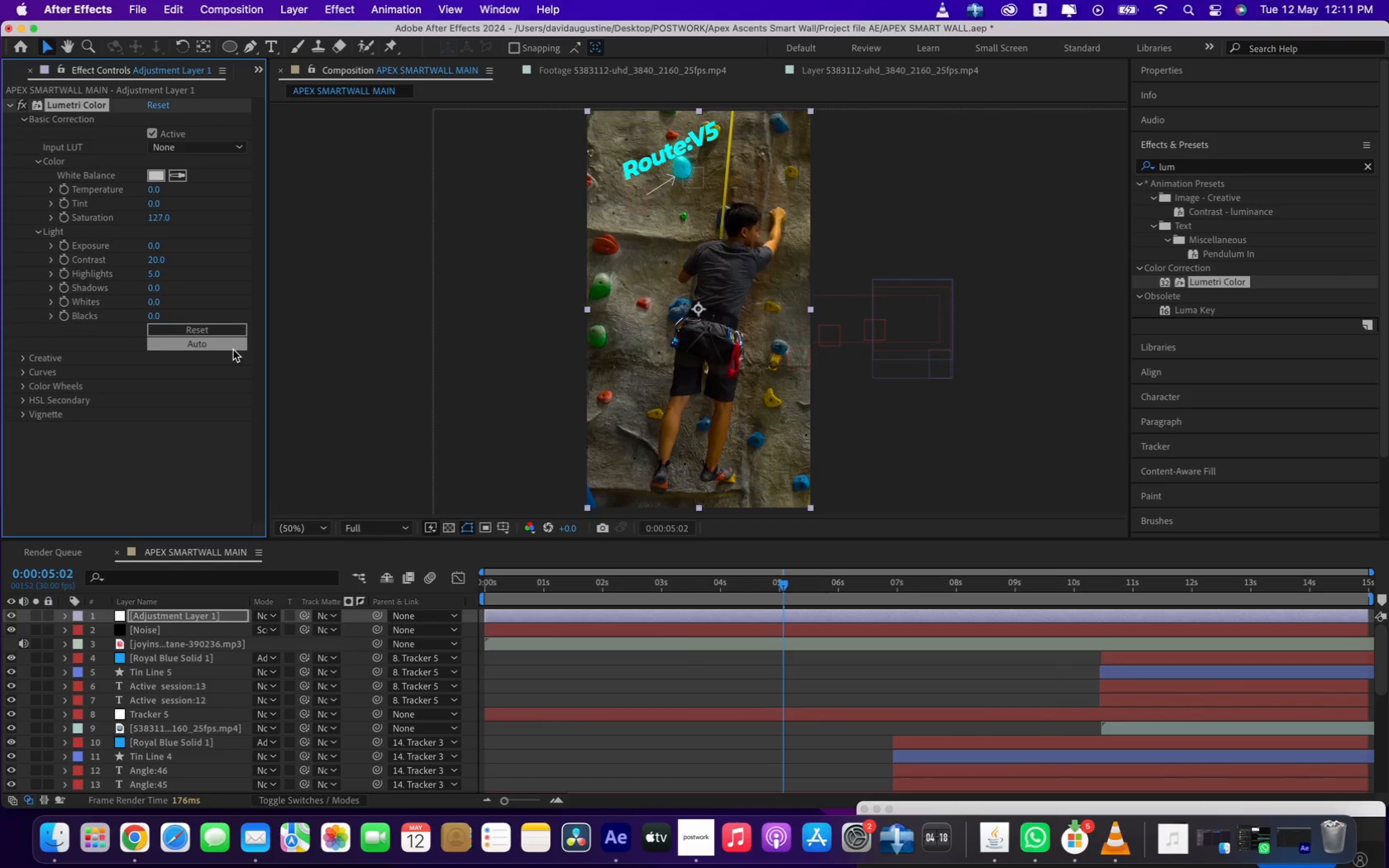 
left_click_drag(start_coordinate=[23, 373], to_coordinate=[26, 360])
 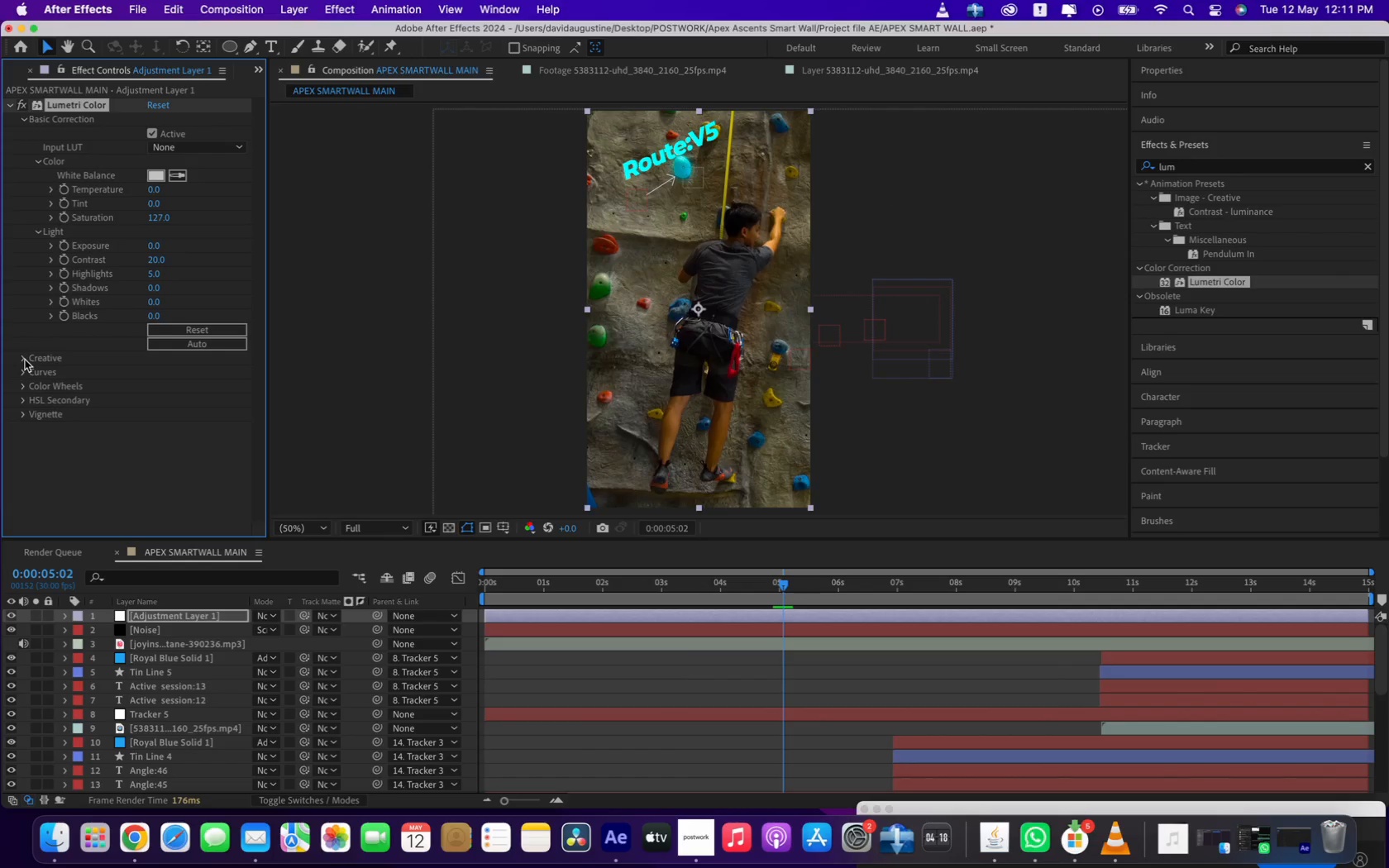 
left_click([25, 360])
 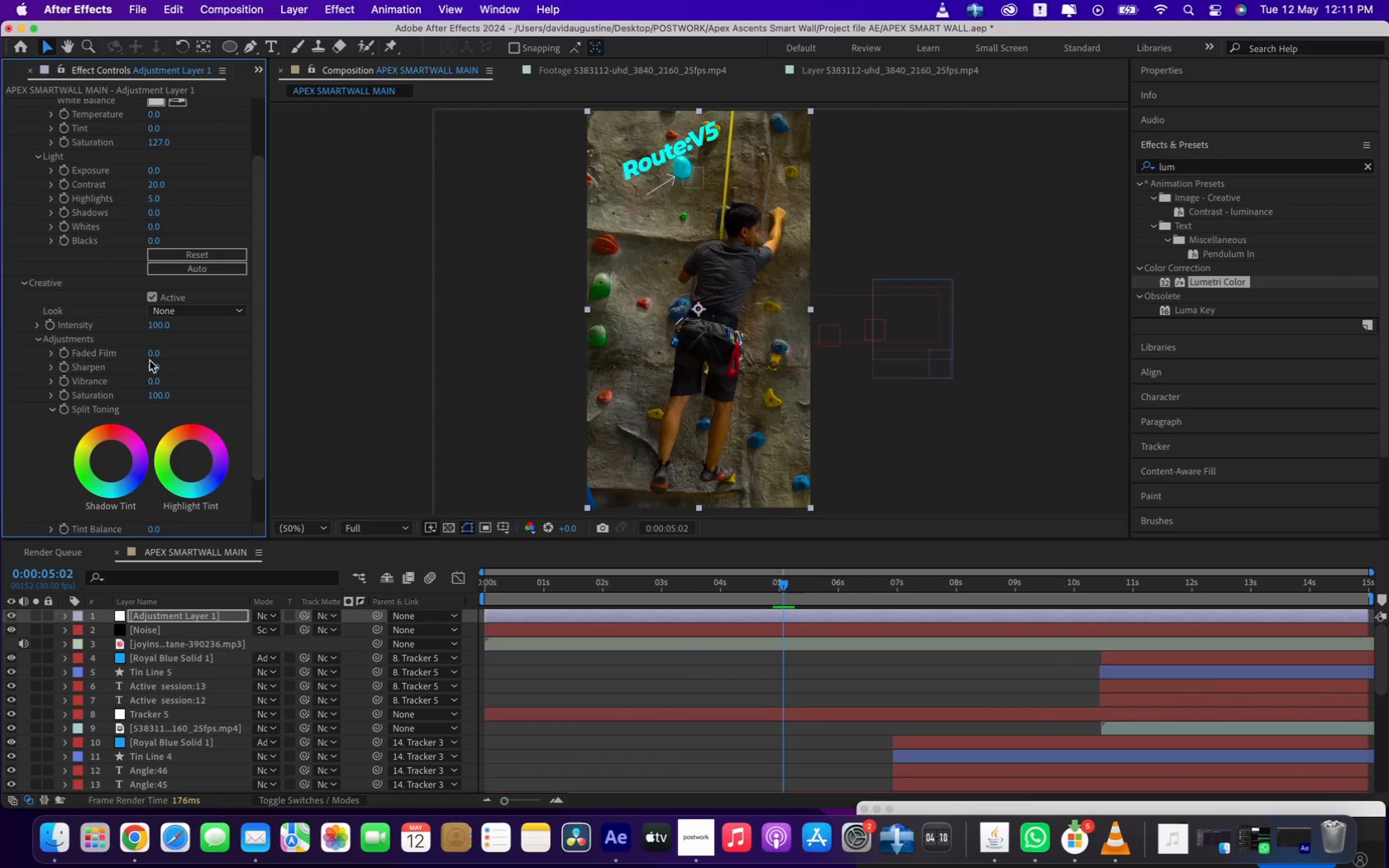 
left_click_drag(start_coordinate=[155, 366], to_coordinate=[179, 366])
 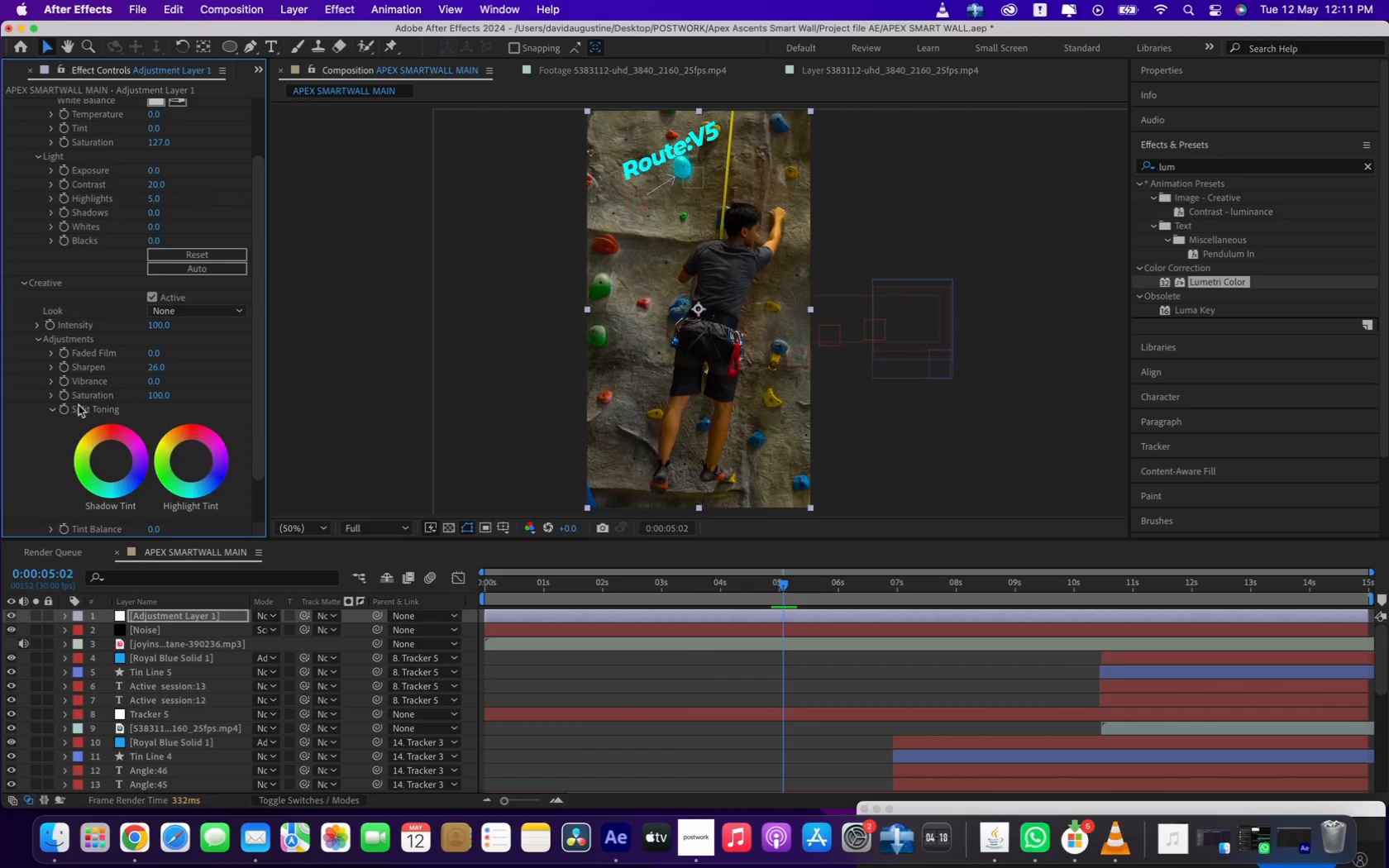 
scroll: coordinate [65, 416], scroll_direction: down, amount: 51.0
 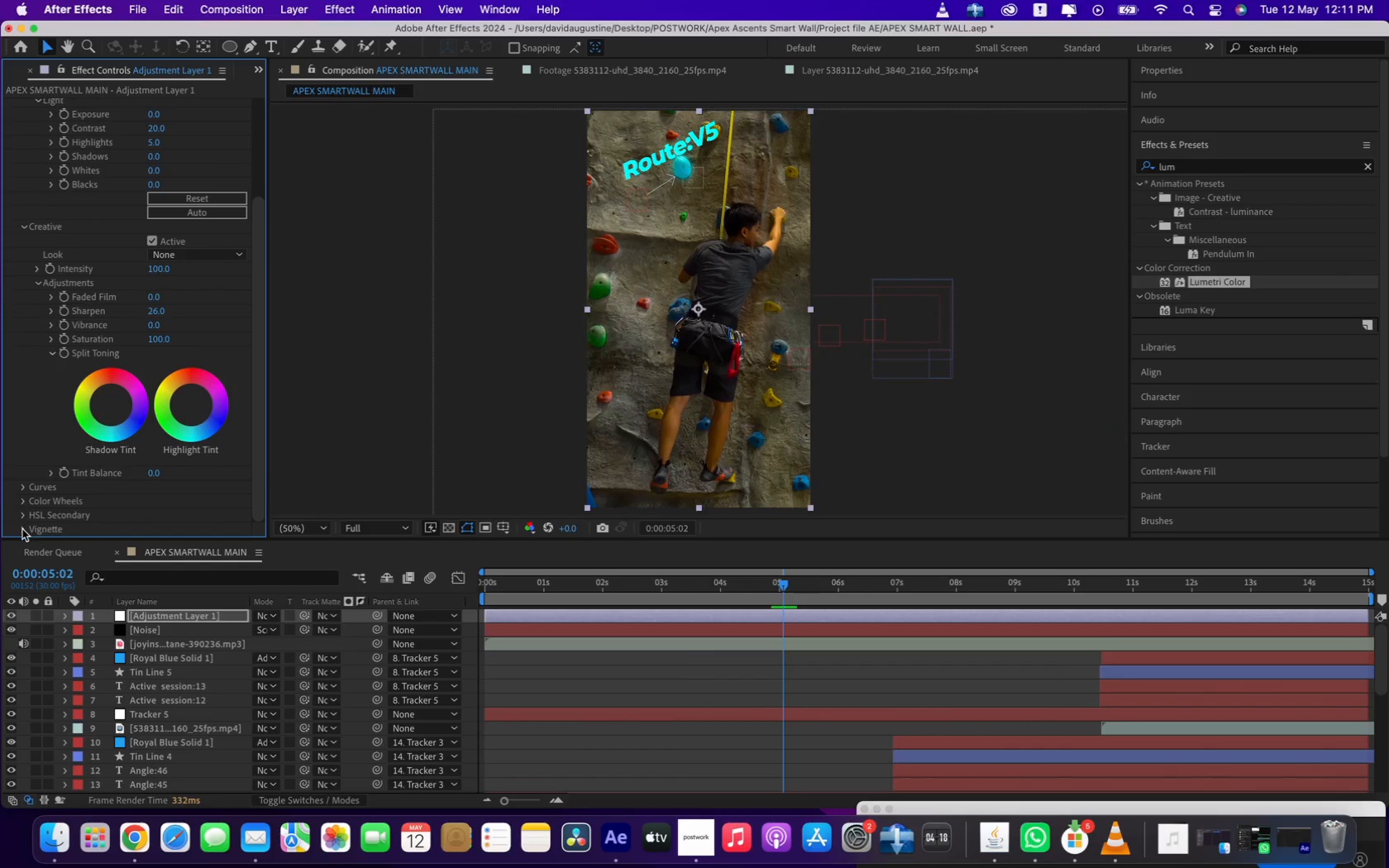 
left_click([22, 529])
 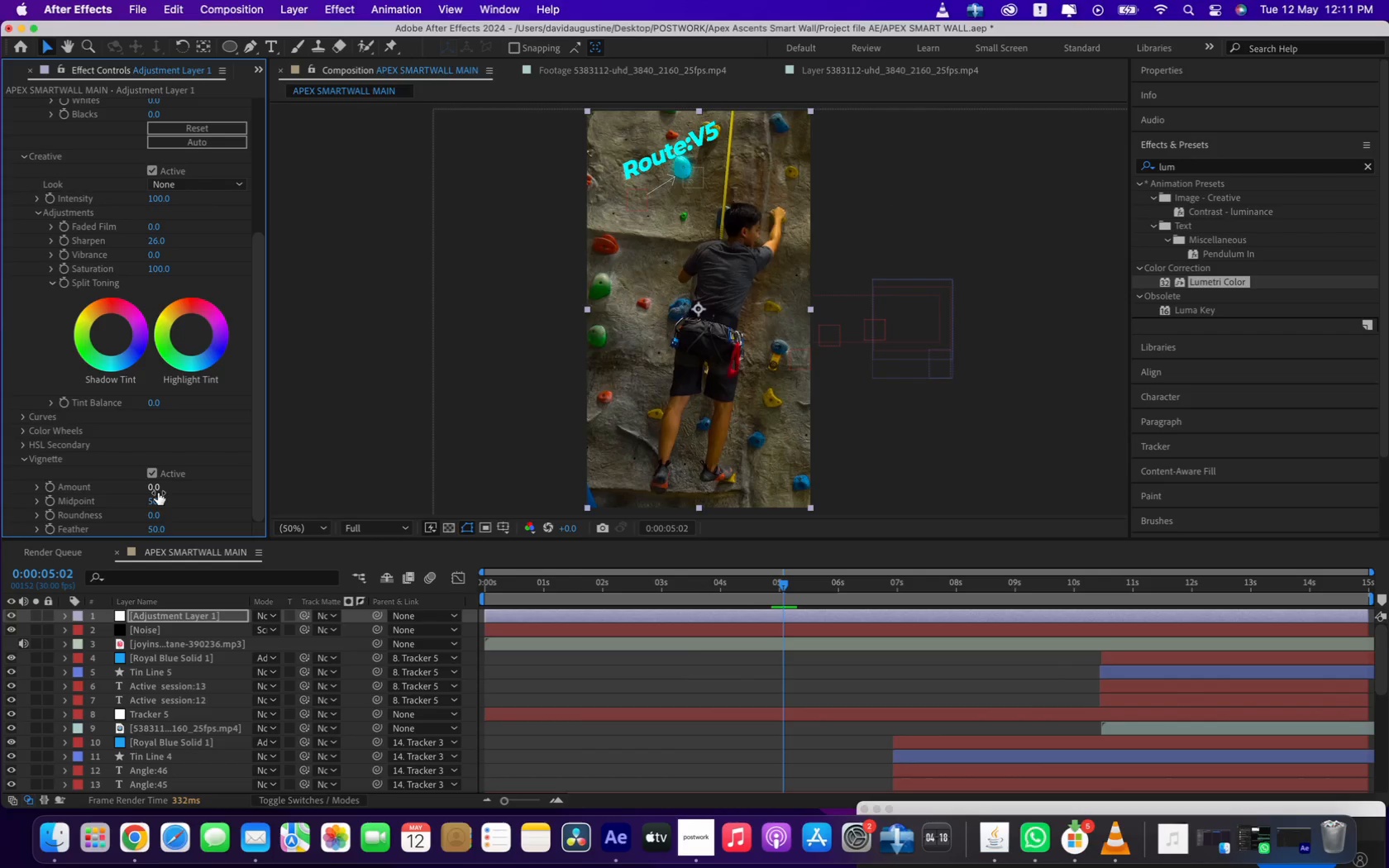 
left_click_drag(start_coordinate=[155, 485], to_coordinate=[244, 484])
 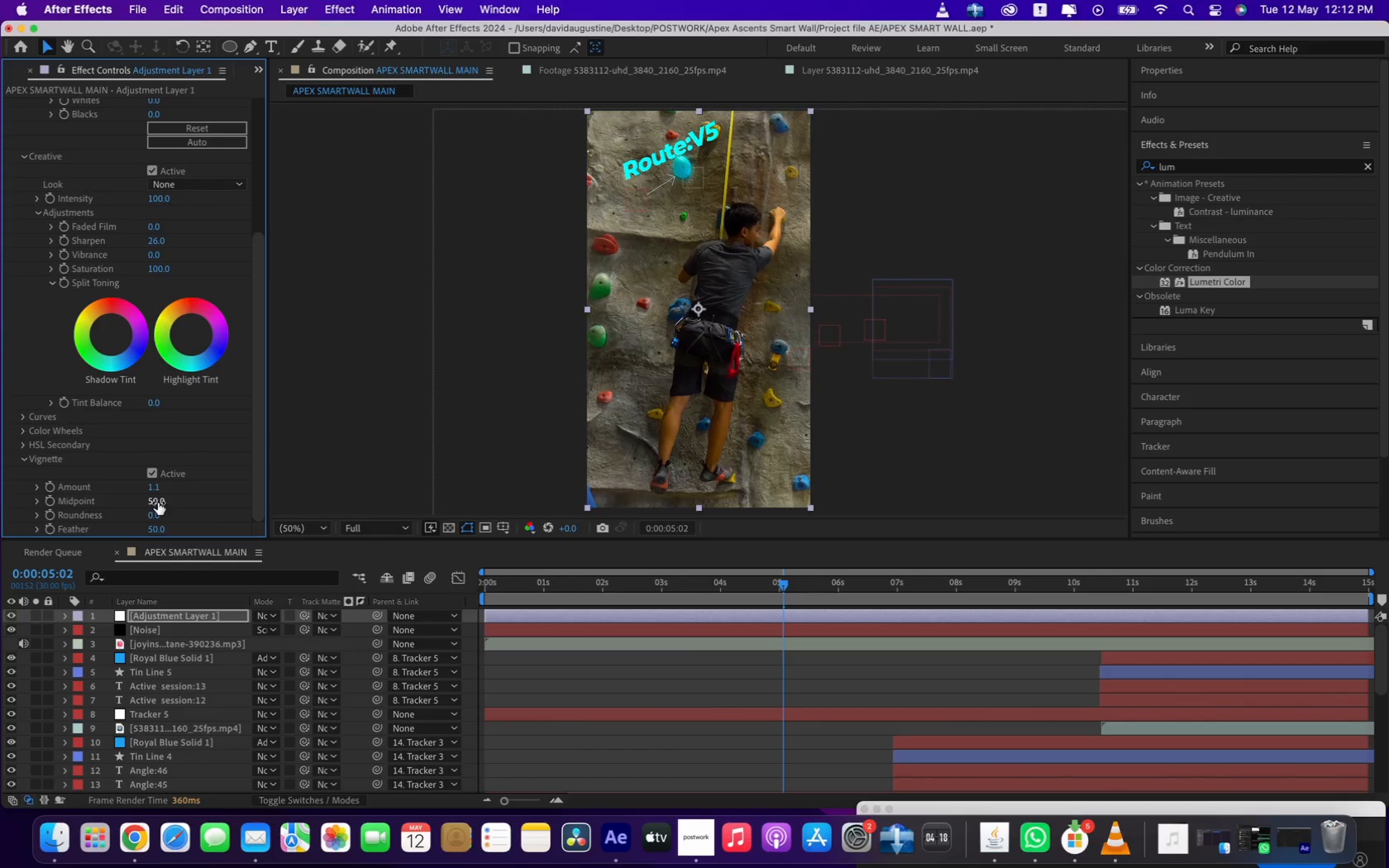 
left_click_drag(start_coordinate=[159, 503], to_coordinate=[240, 502])
 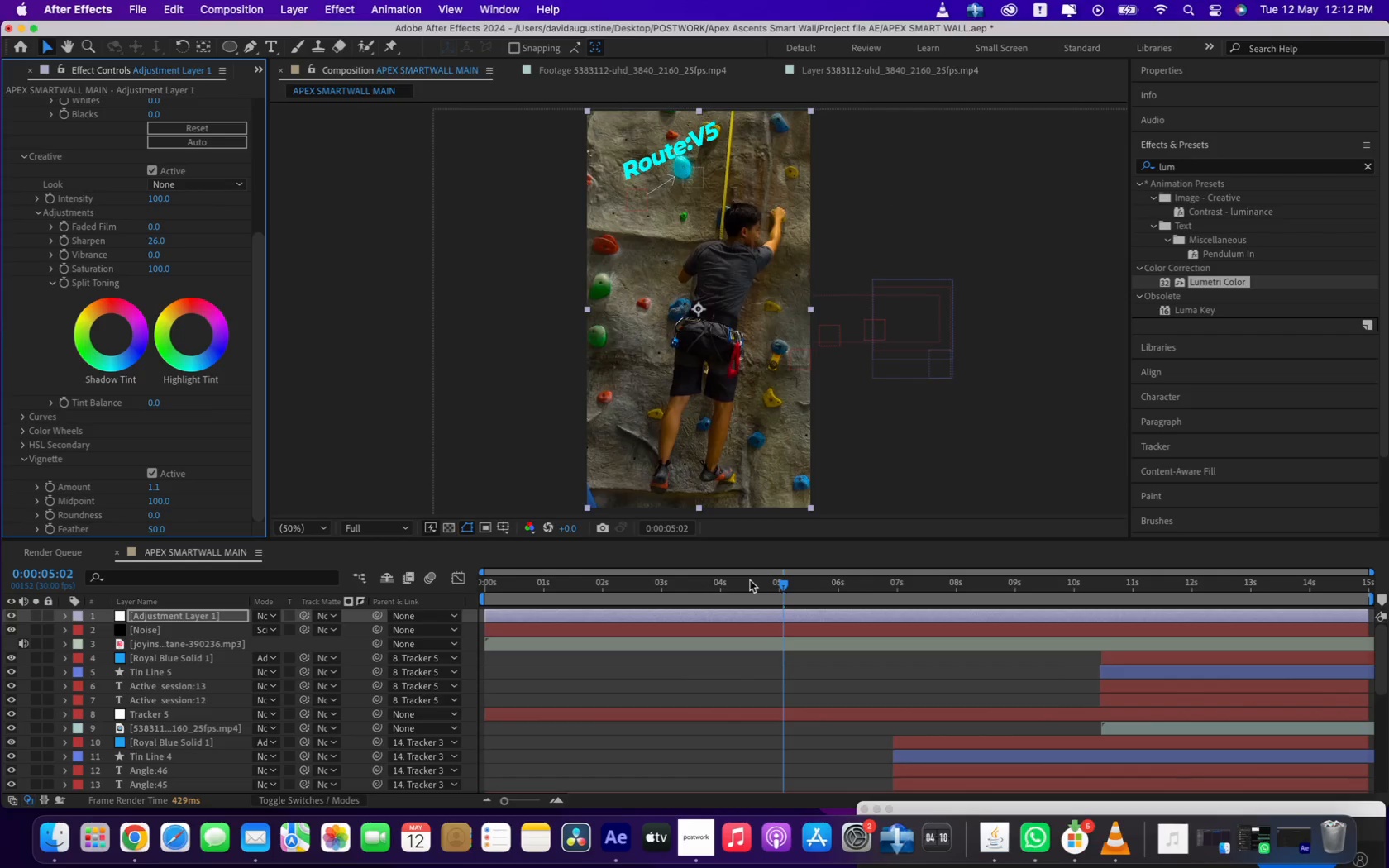 
left_click([752, 581])
 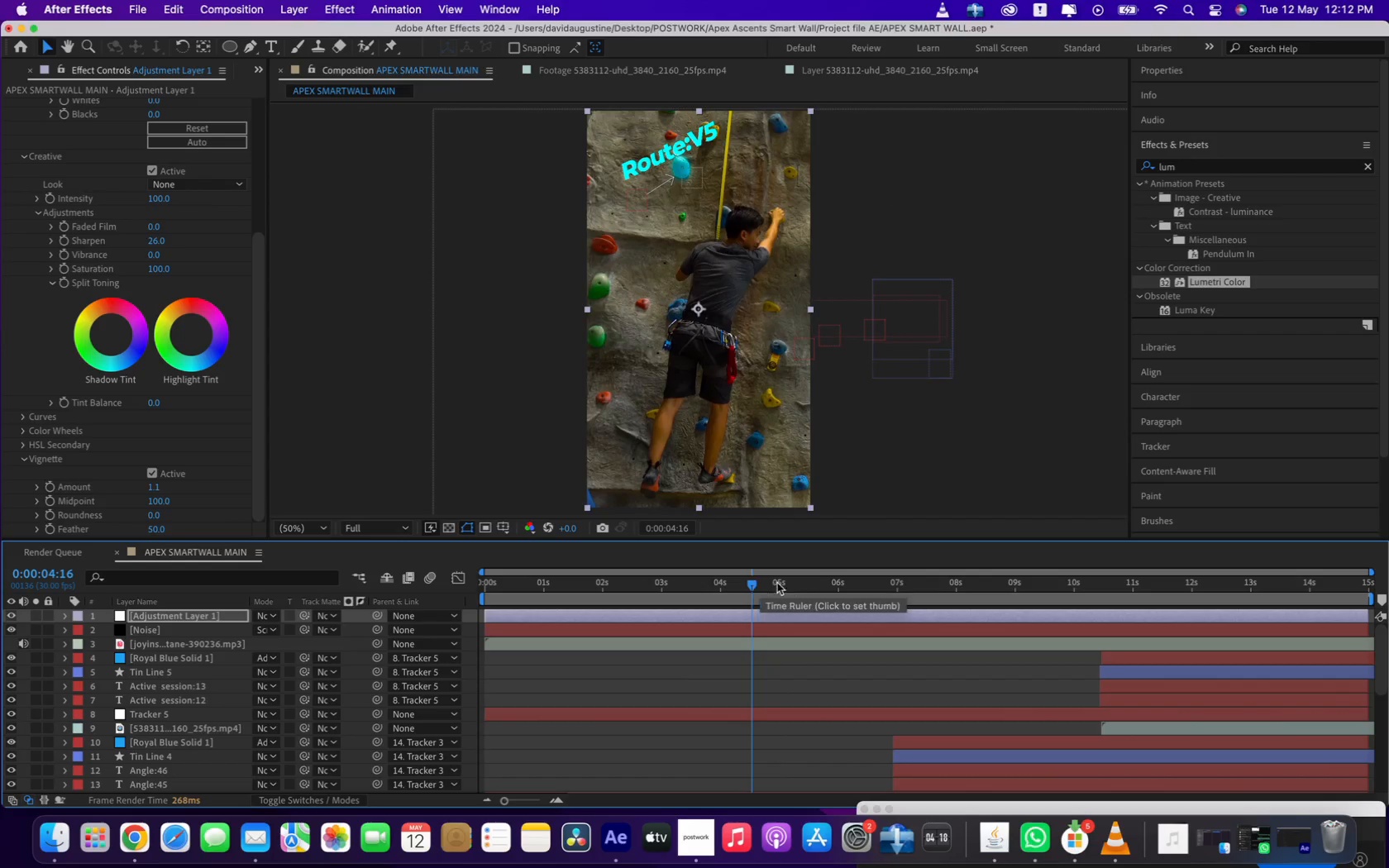 
mouse_move([1043, 590])
 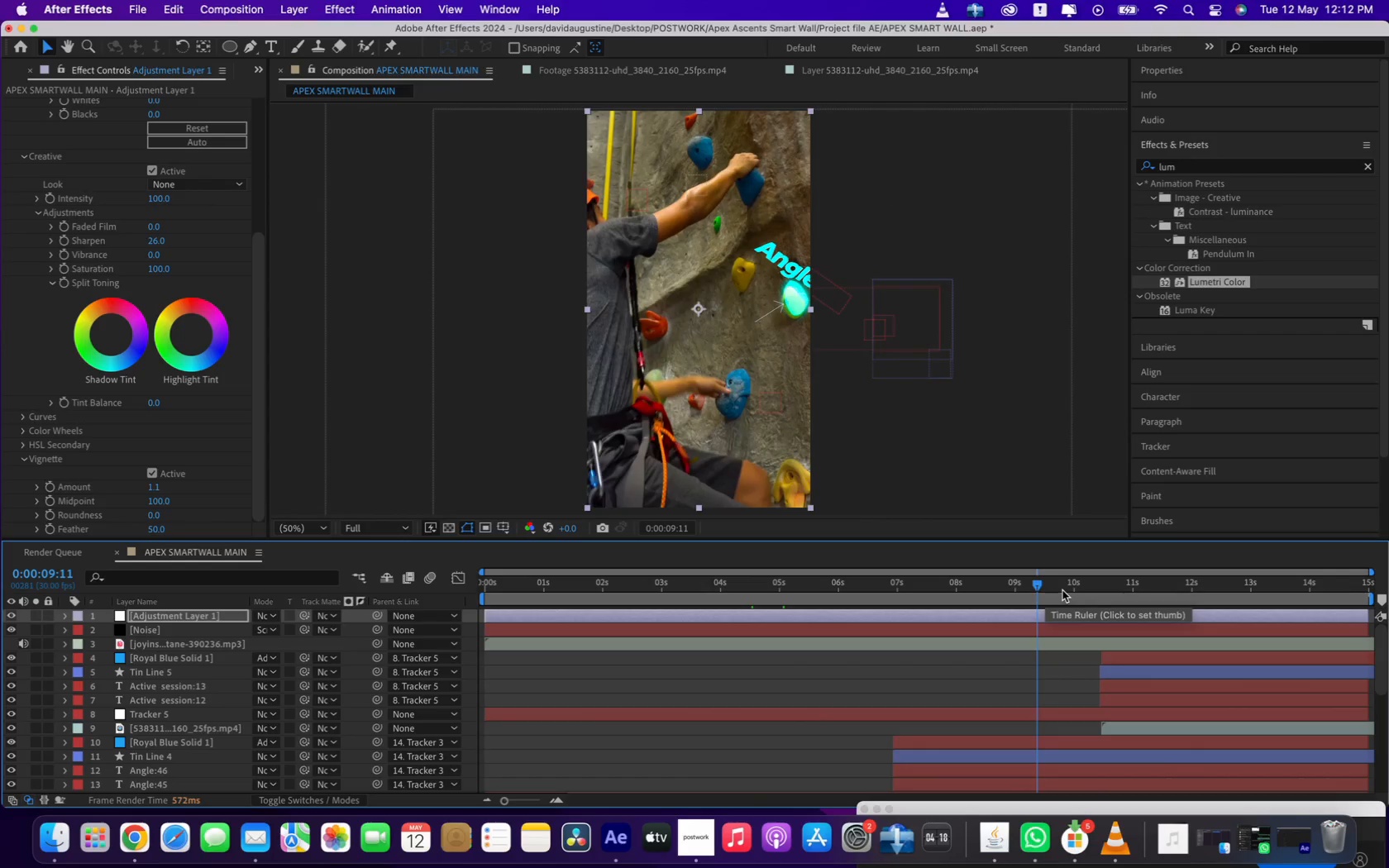 
left_click([1062, 590])
 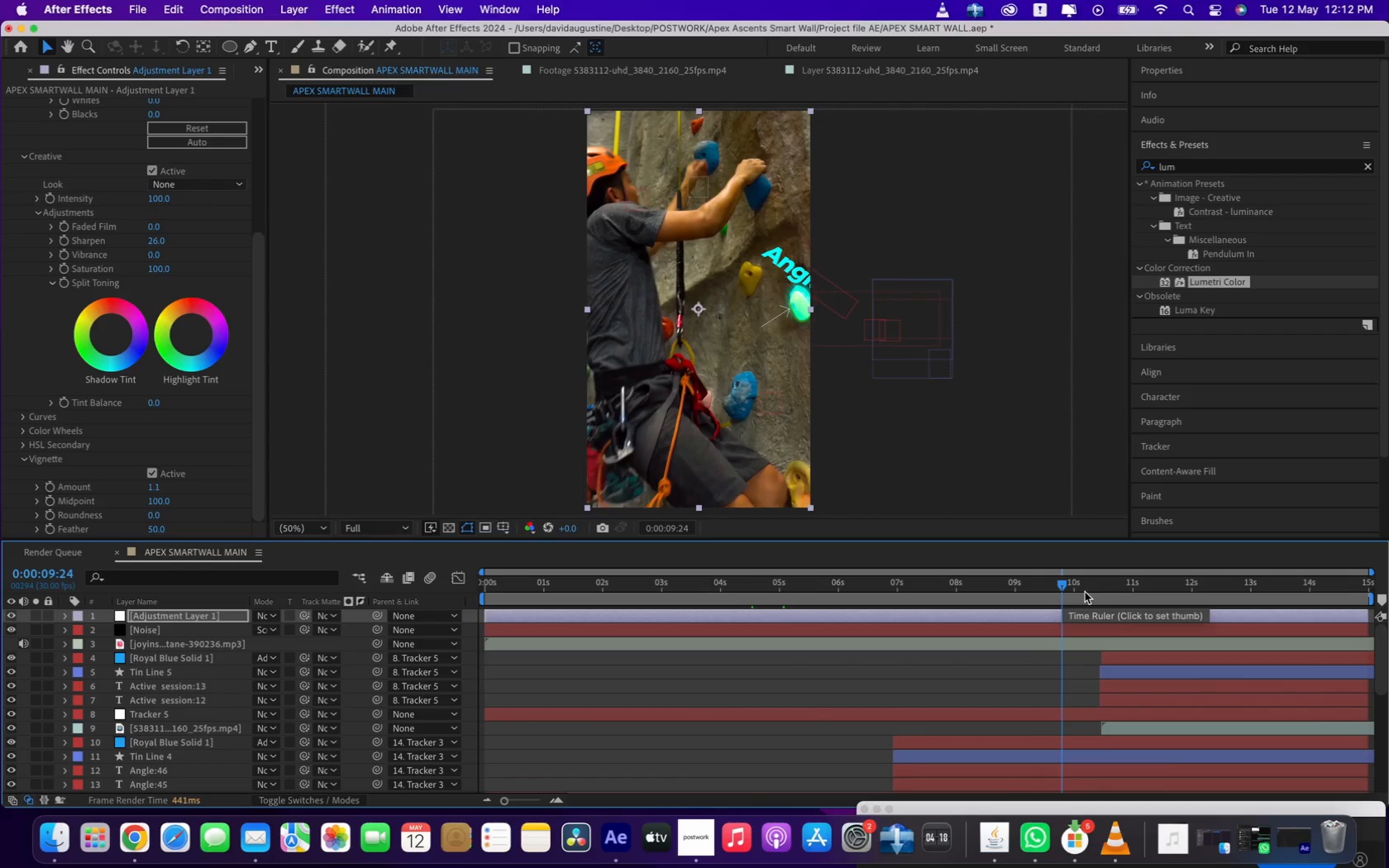 
left_click([1138, 603])
 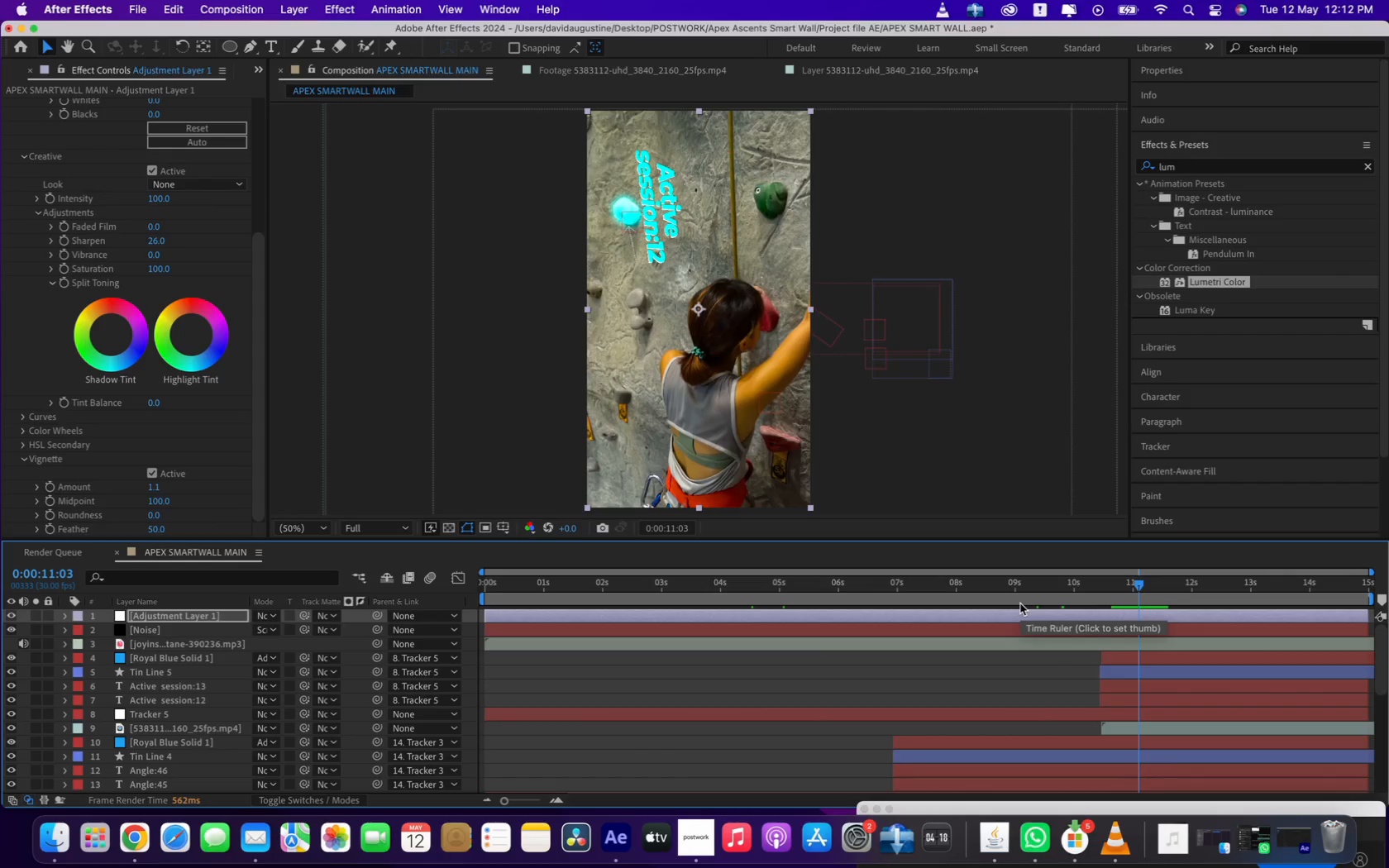 
wait(38.7)
 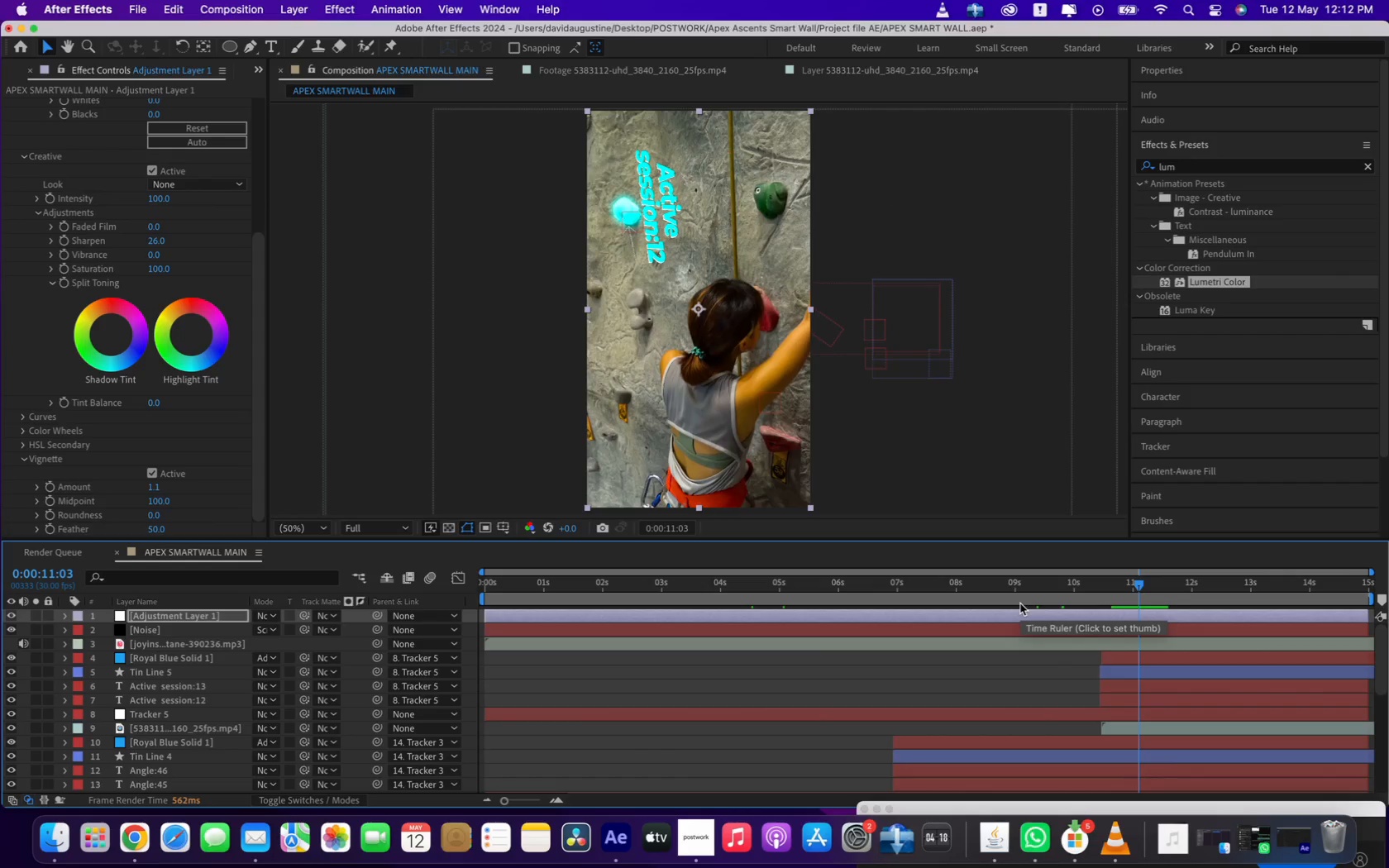 
left_click([688, 837])